 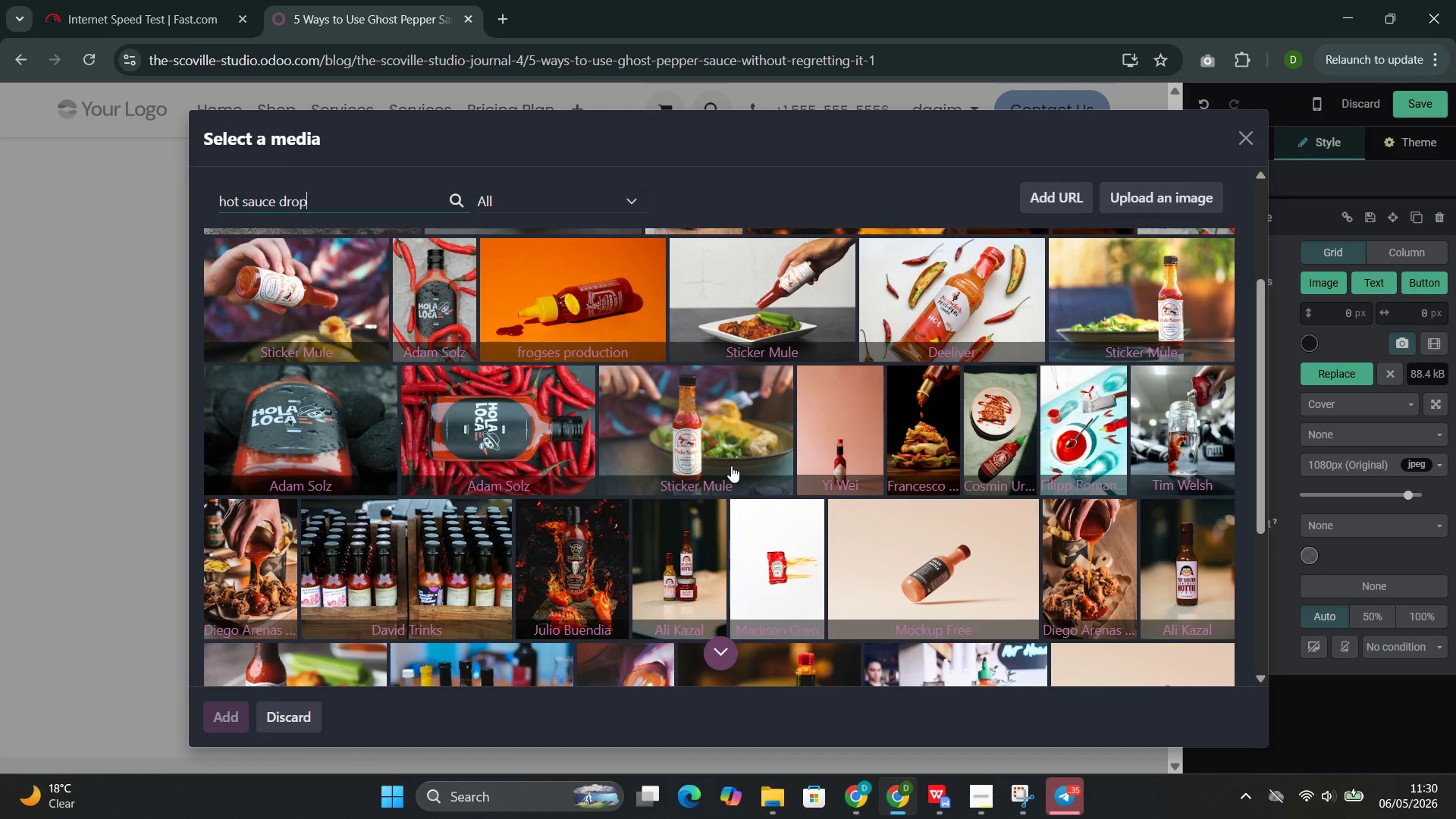 
left_click([720, 450])
 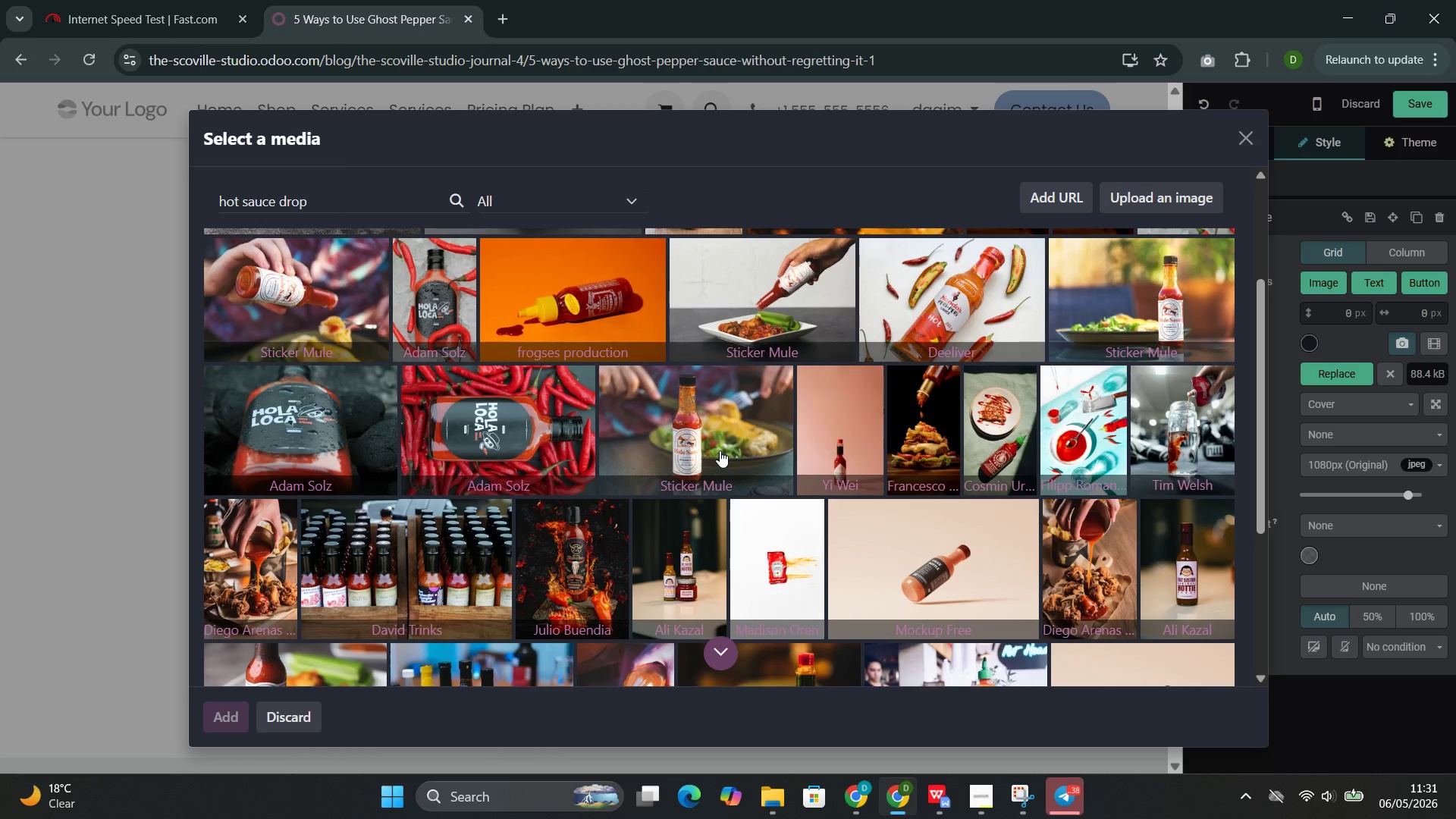 
wait(18.49)
 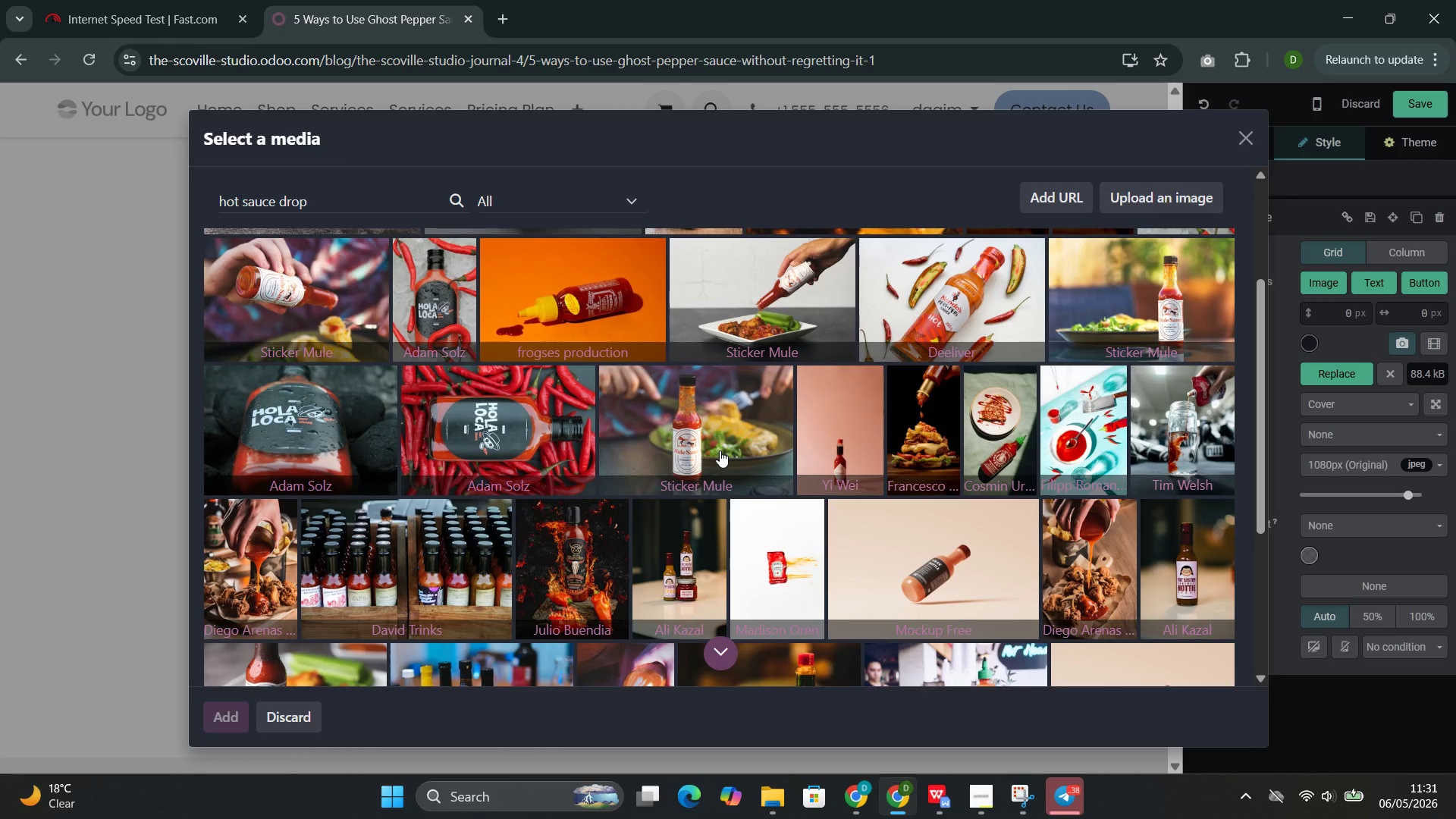 
left_click([1418, 107])
 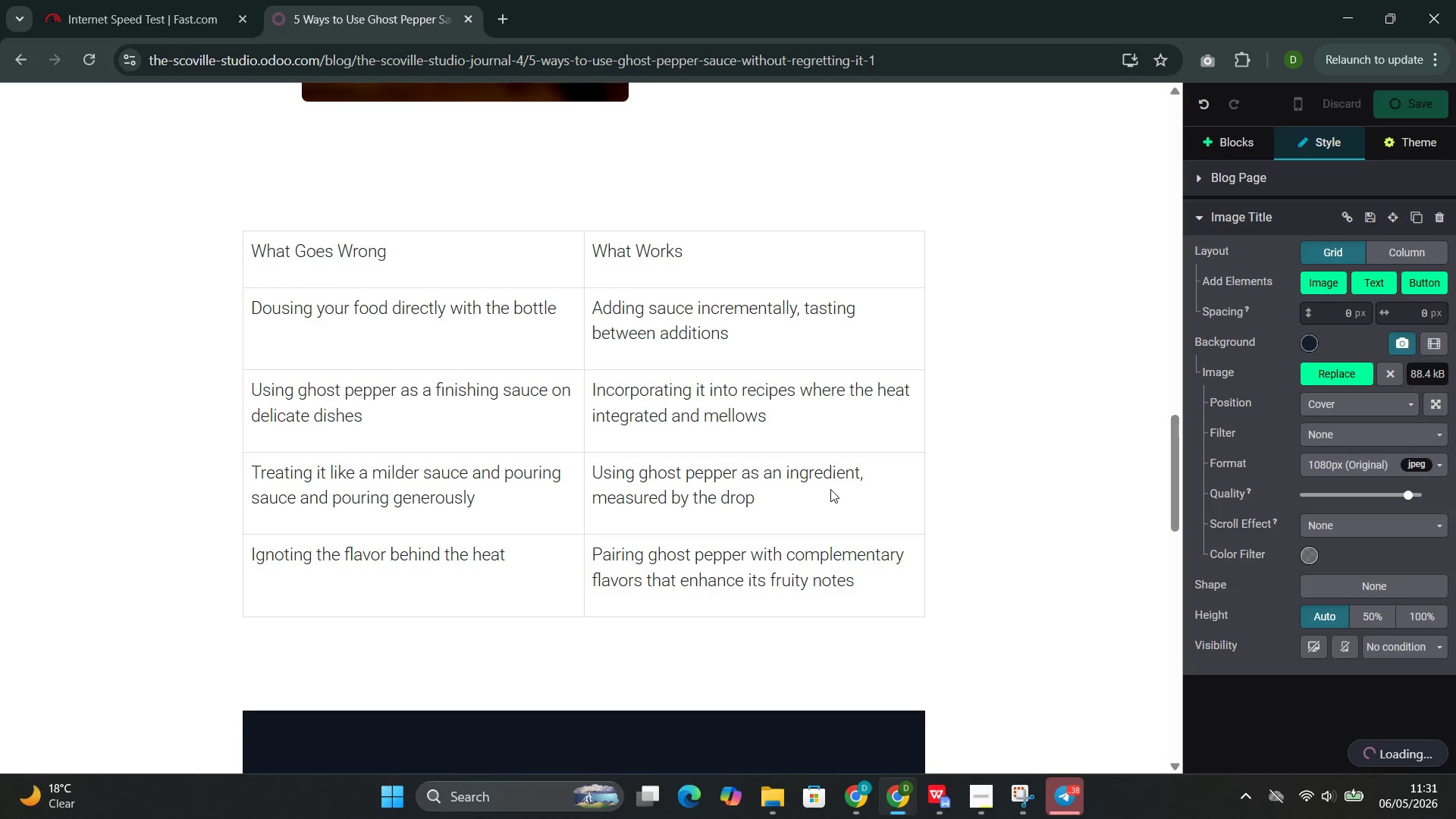 
wait(9.53)
 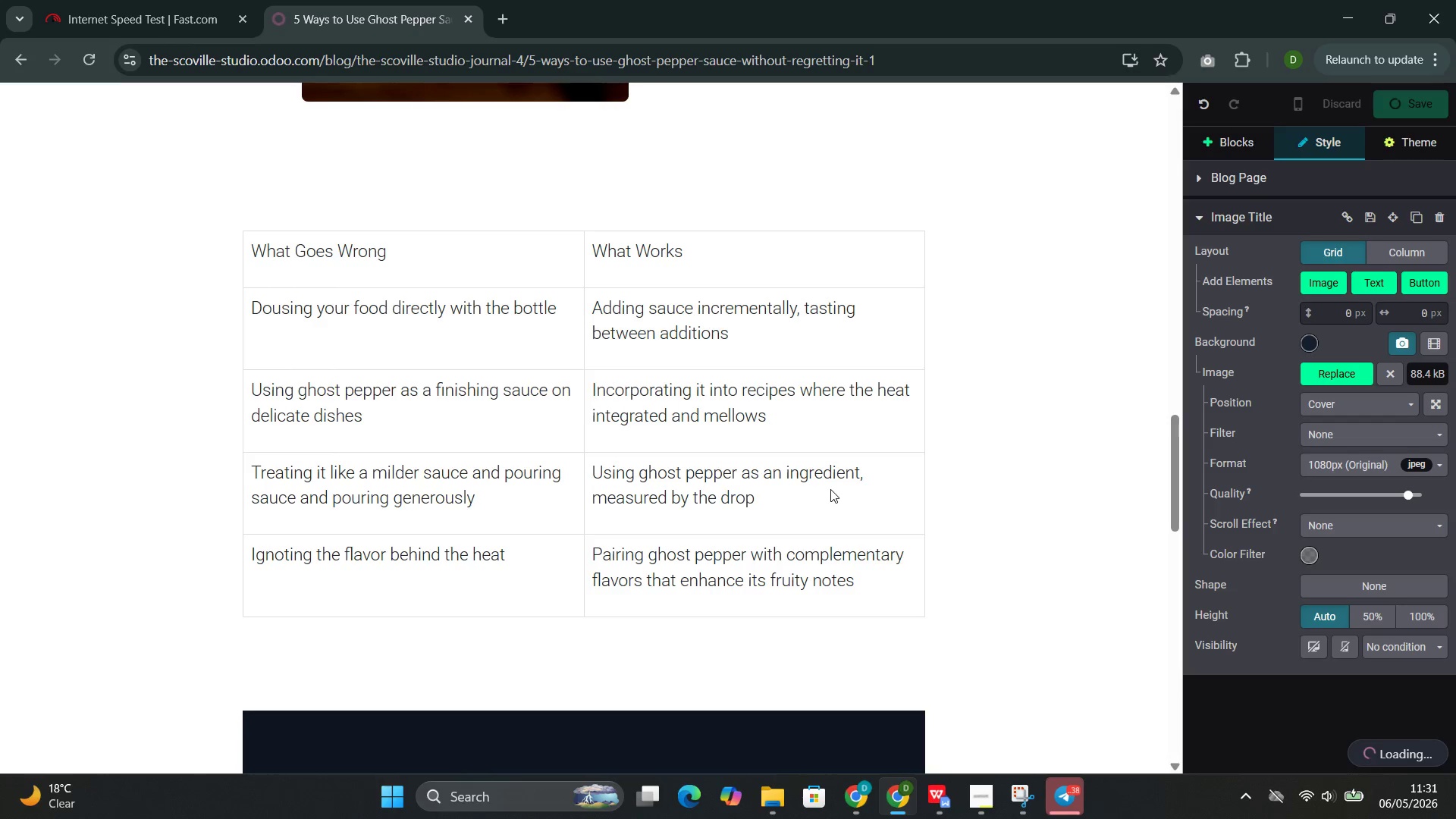 
left_click([925, 717])